 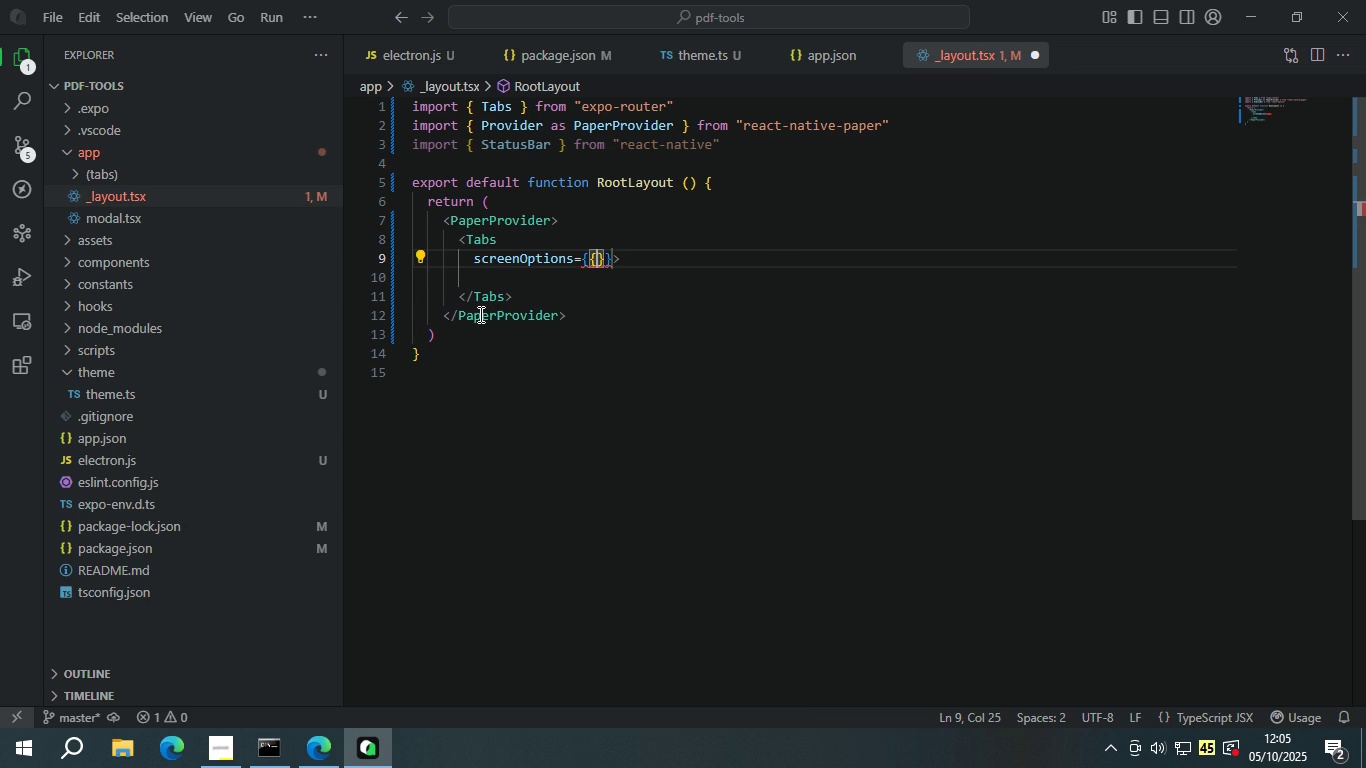 
key(Enter)
 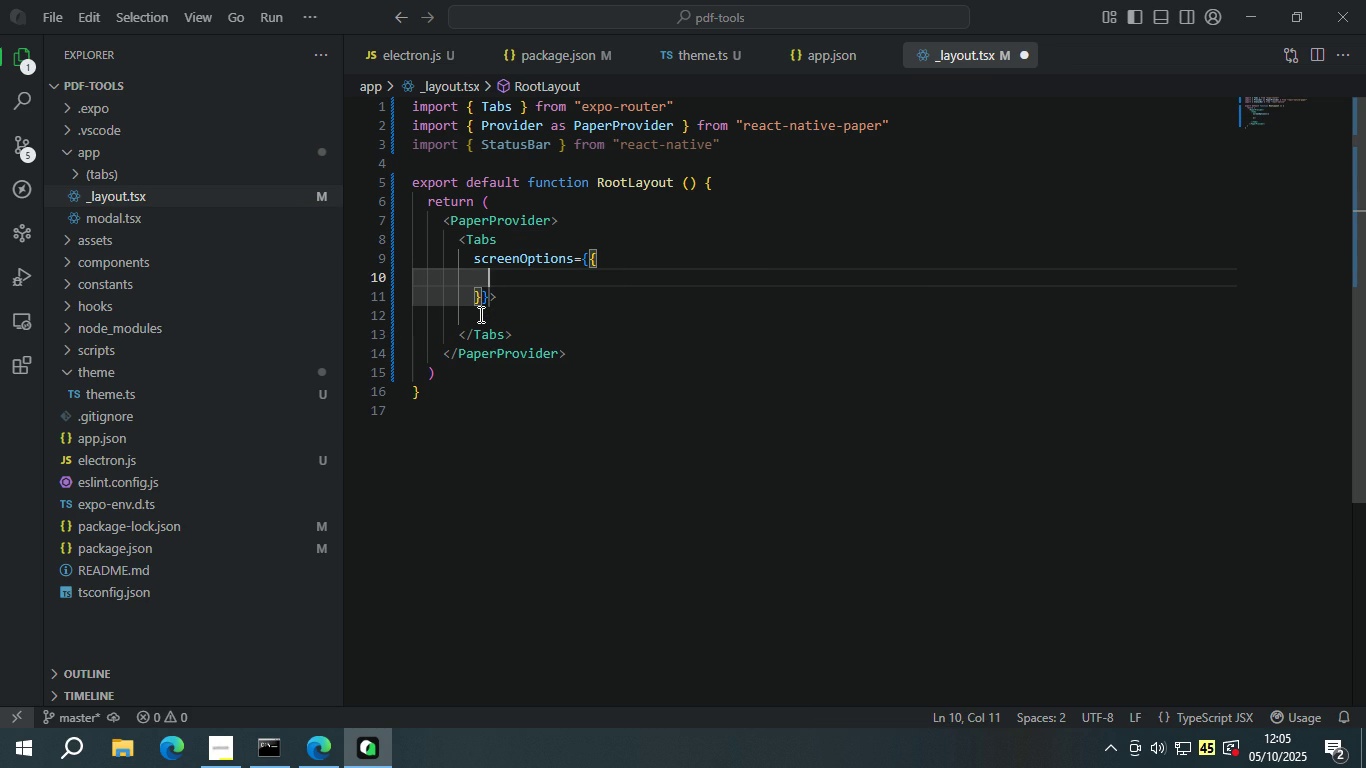 
type(heade)
 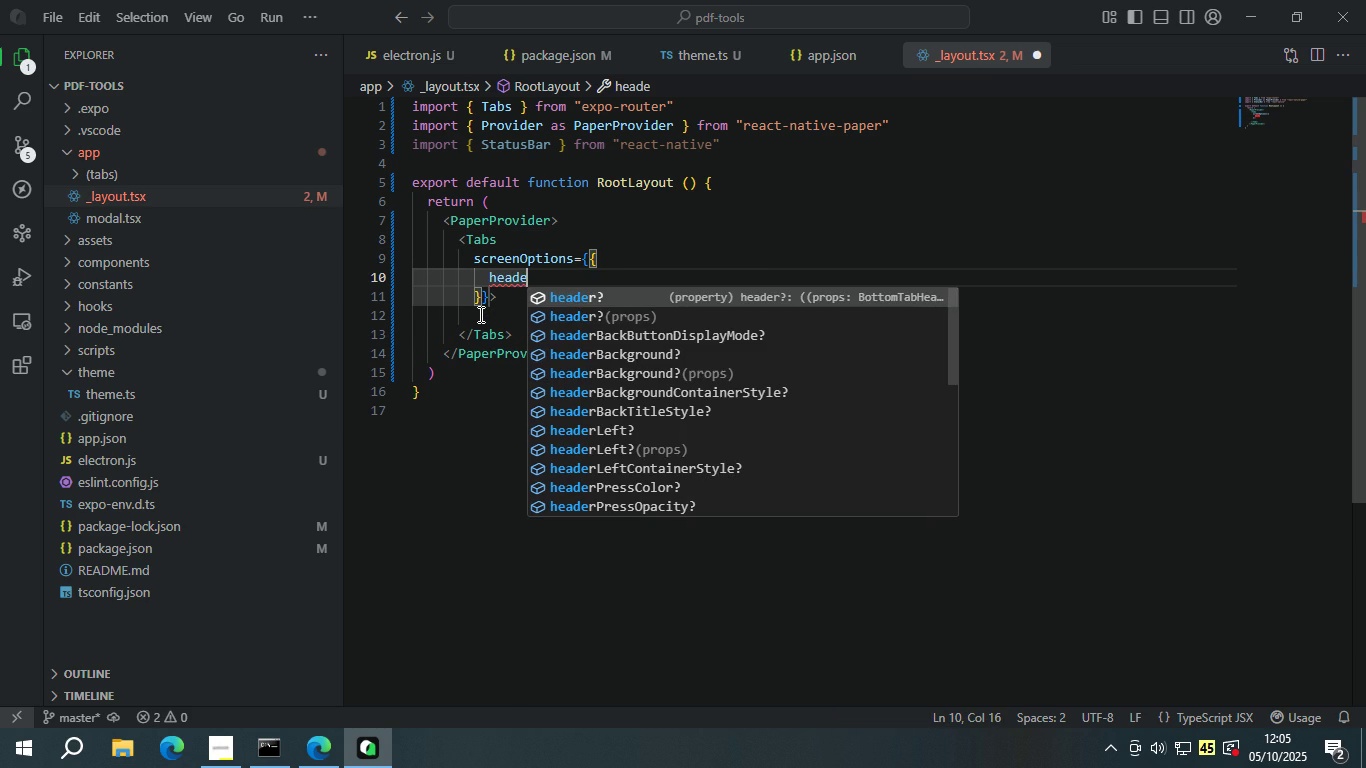 
key(ArrowDown)
 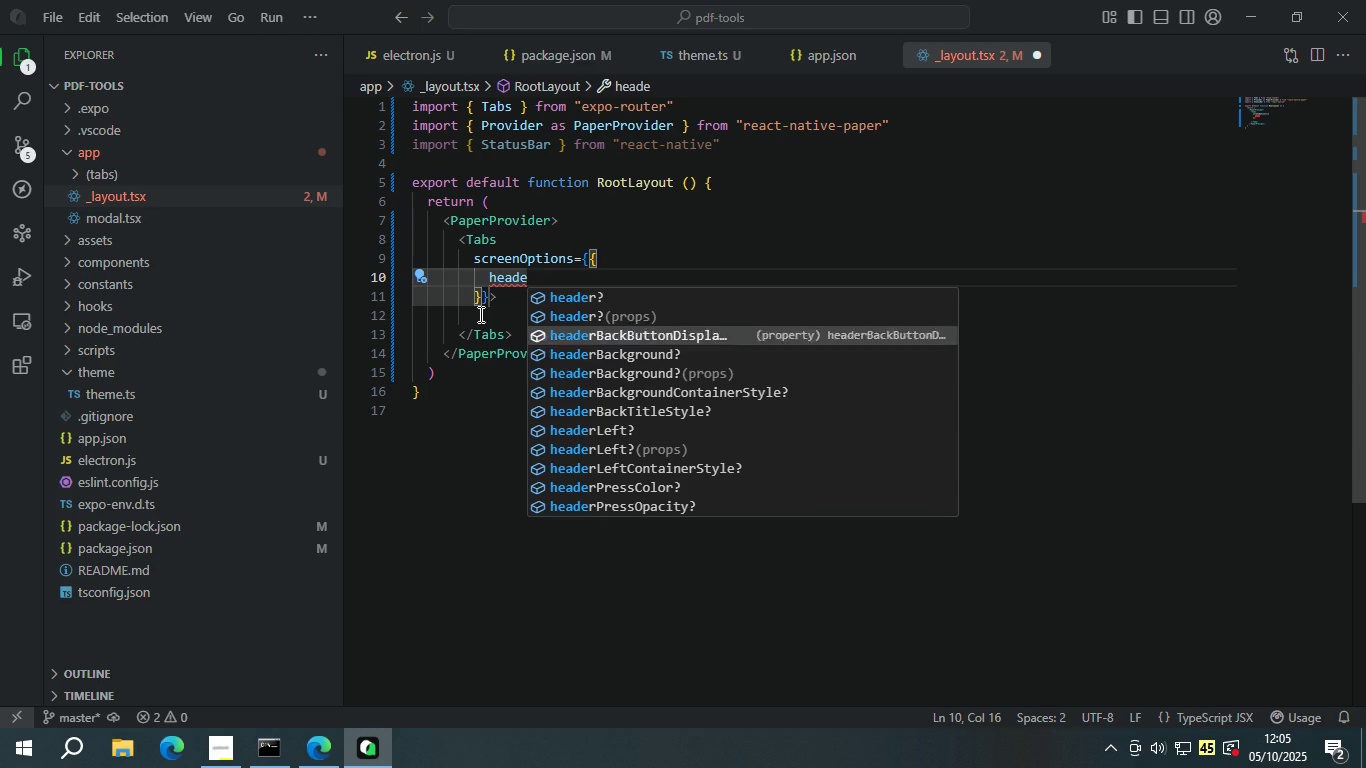 
key(ArrowDown)
 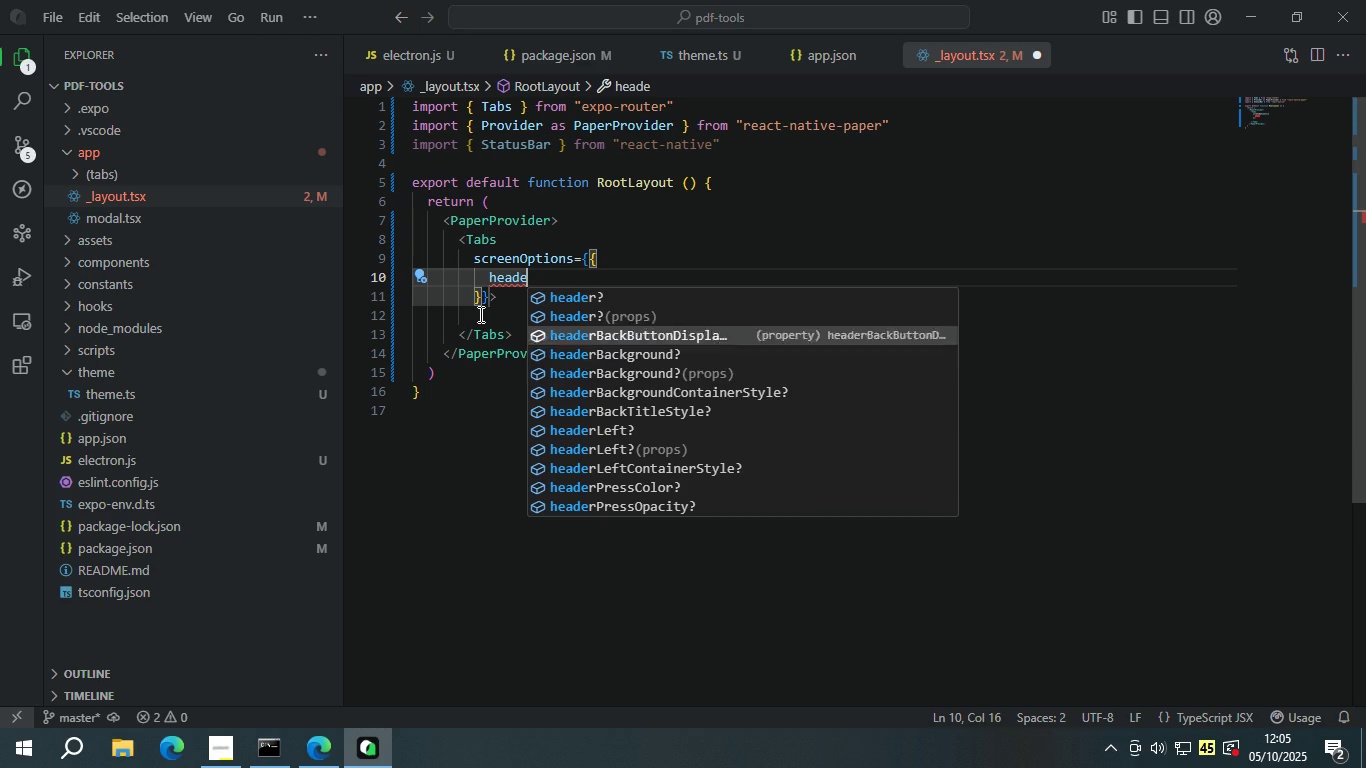 
key(ArrowDown)
 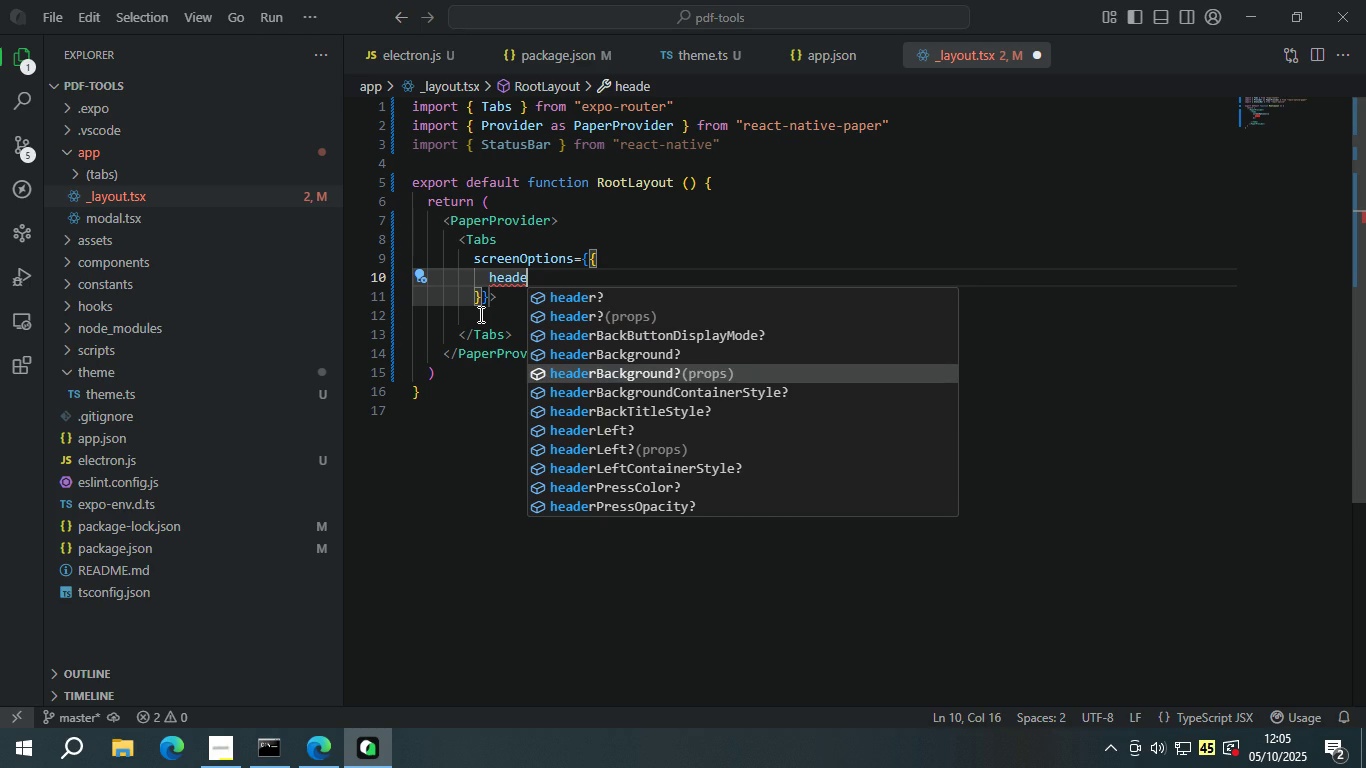 
key(ArrowDown)
 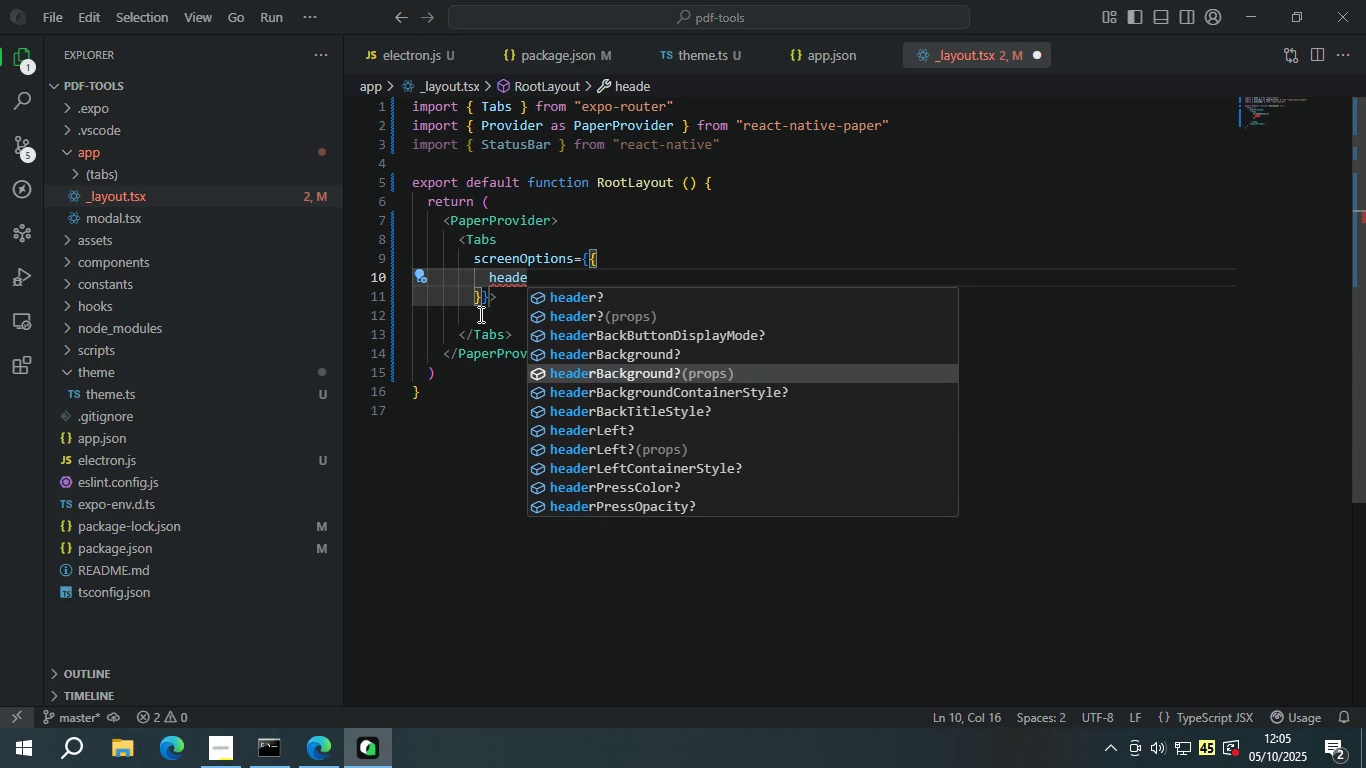 
type(rs)
 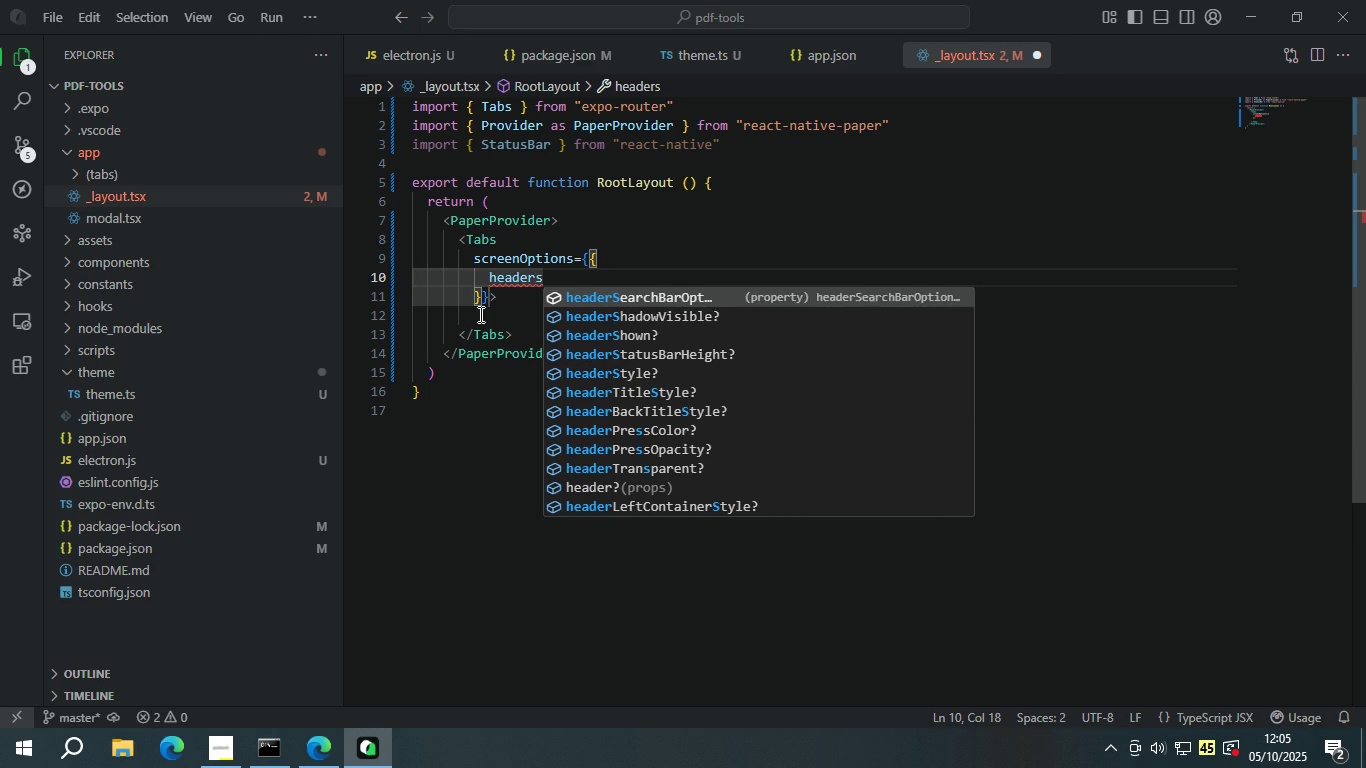 
key(ArrowDown)
 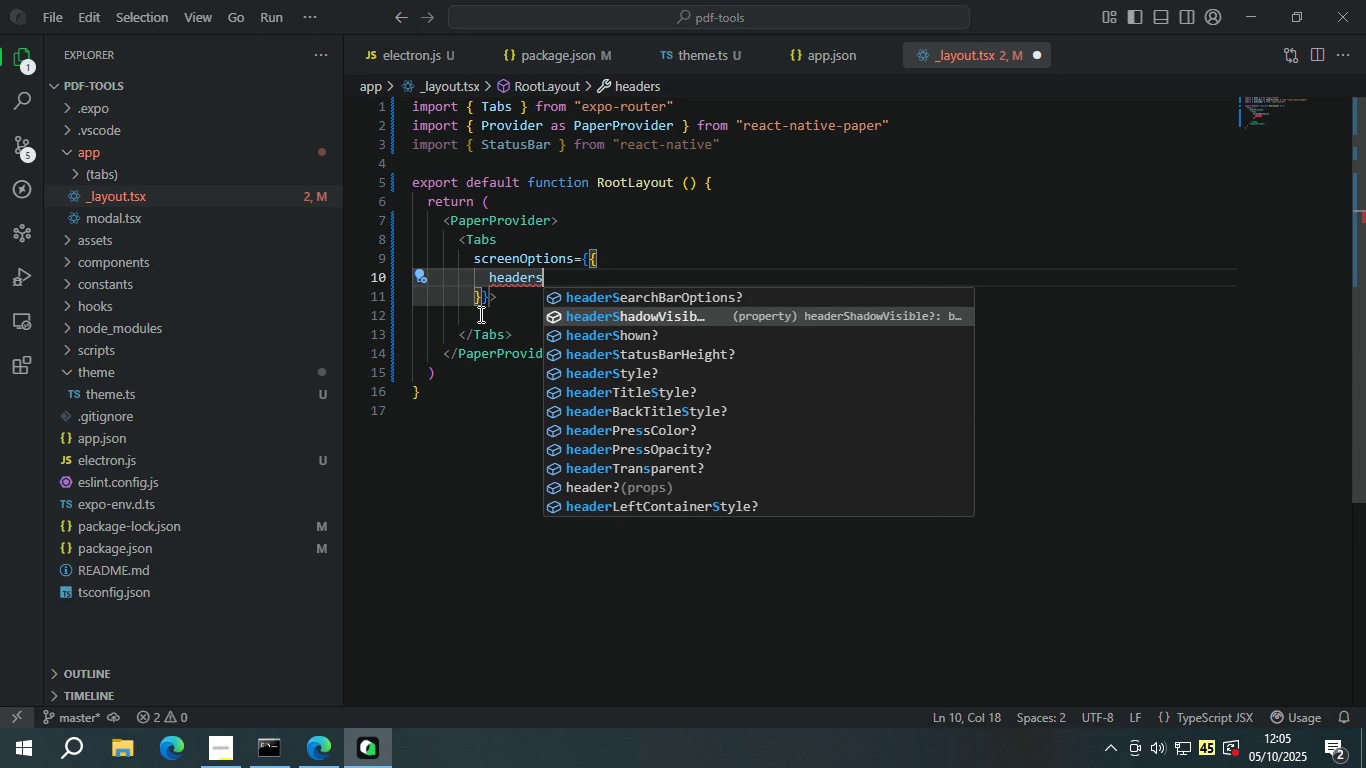 
key(ArrowDown)
 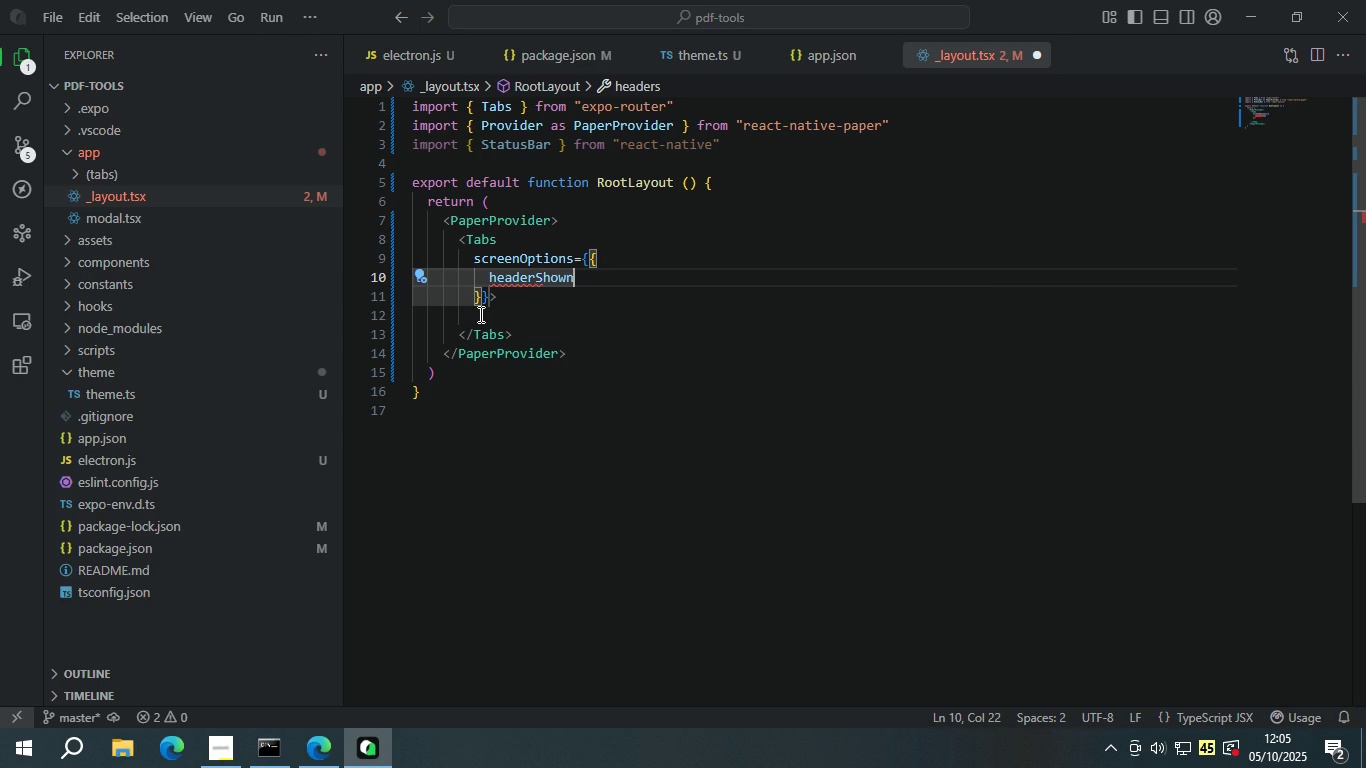 
key(Enter)